 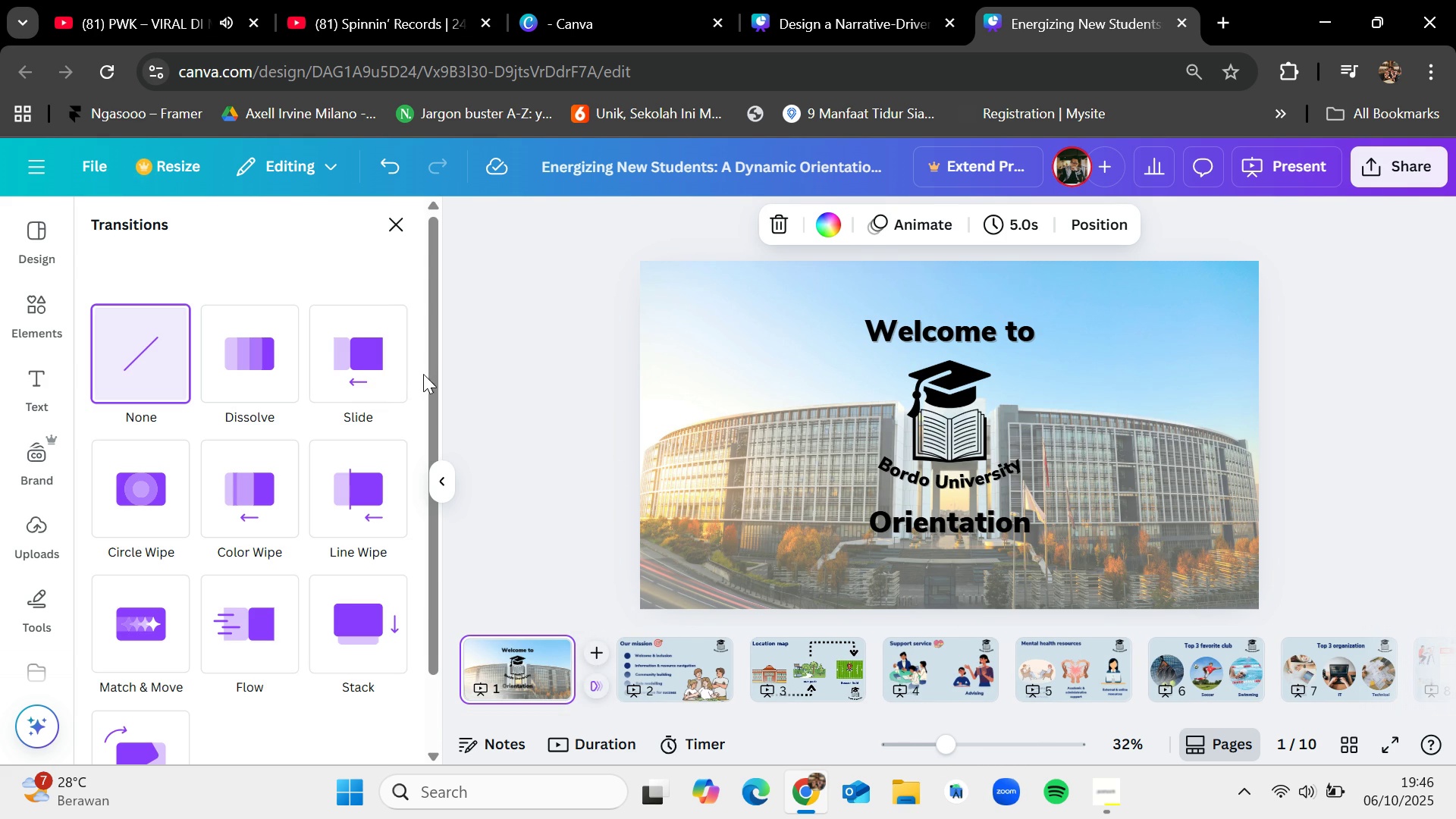 
left_click([723, 676])
 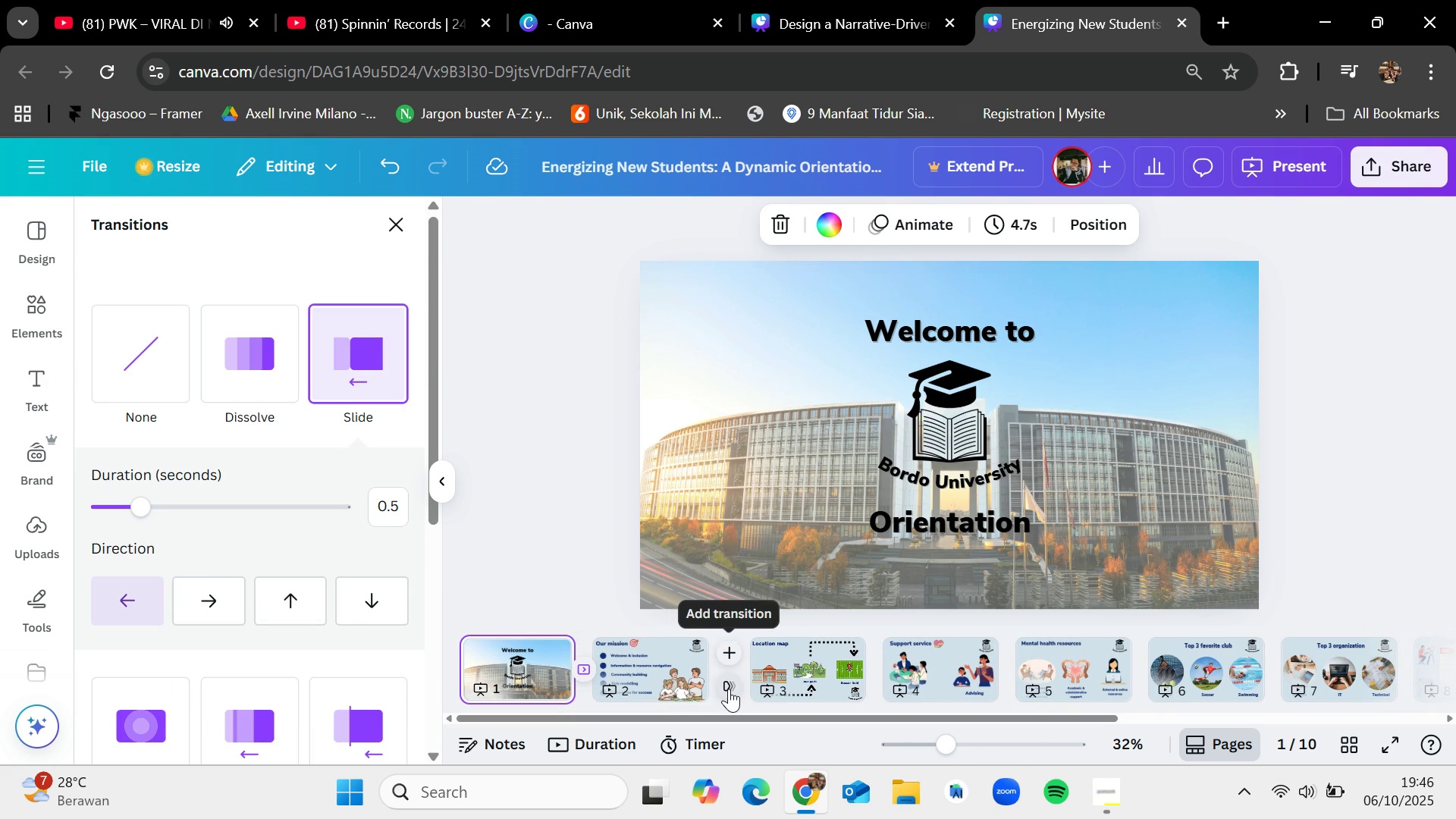 
left_click([729, 689])
 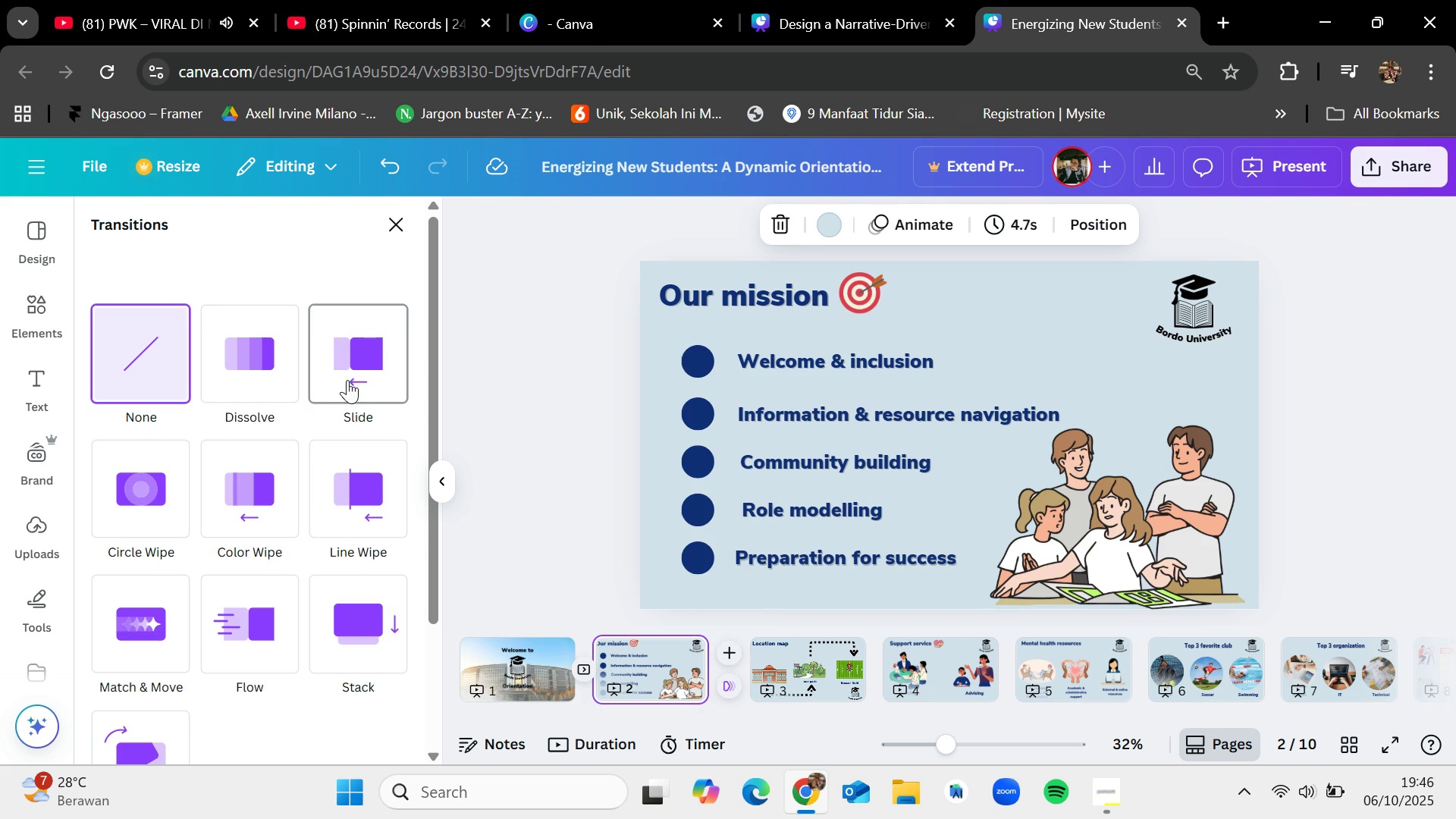 
left_click([348, 377])
 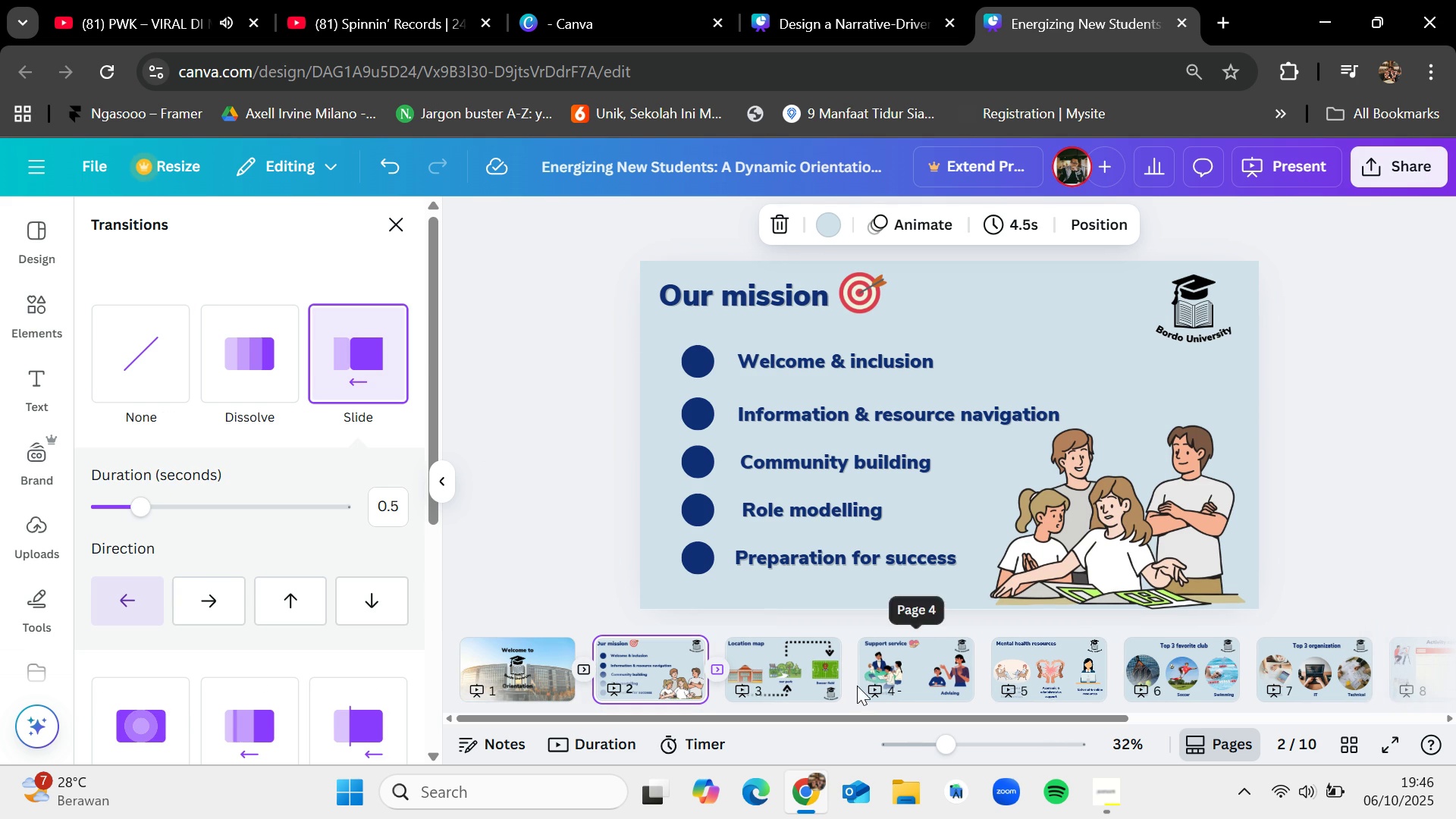 
left_click([856, 683])
 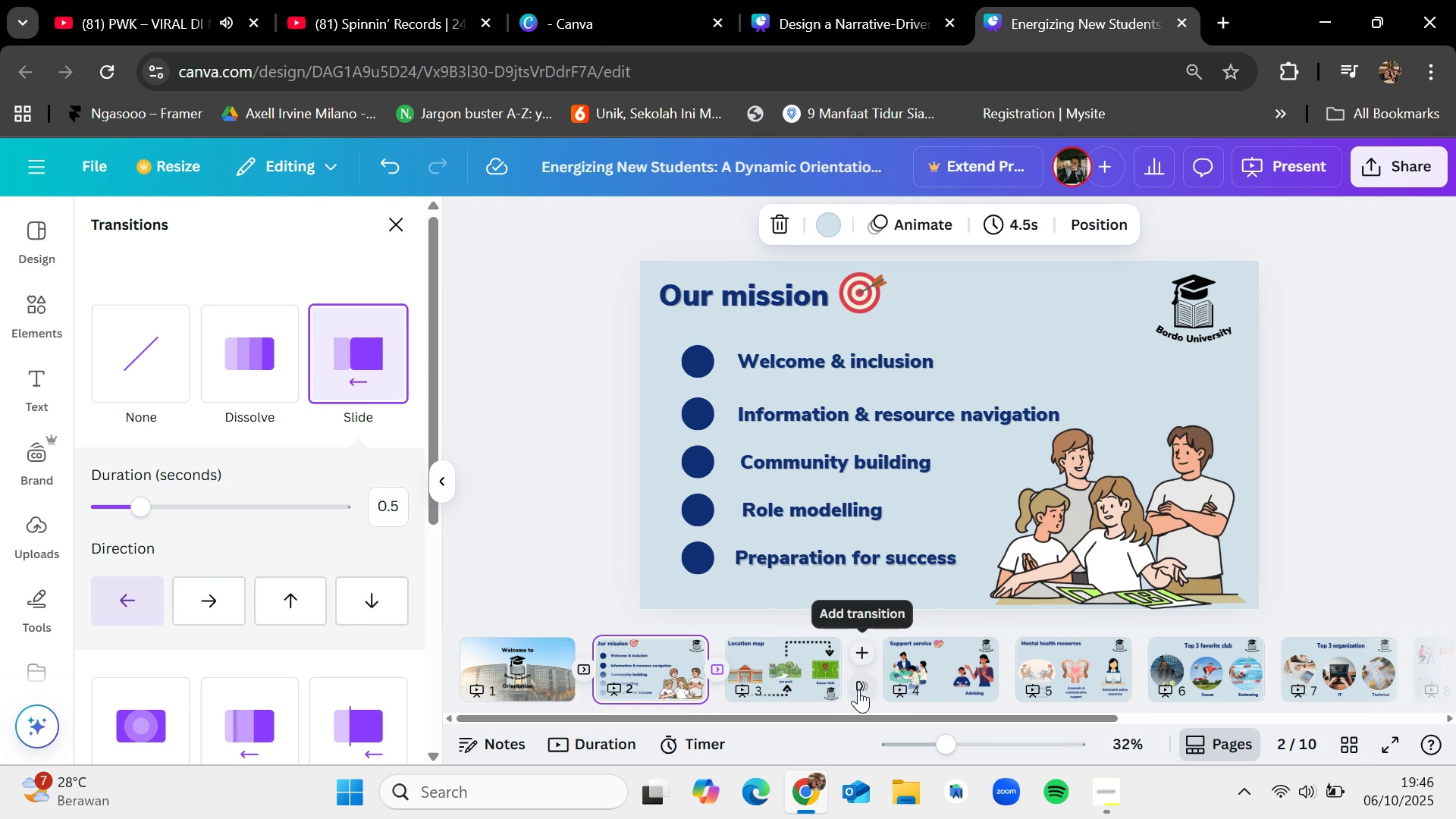 
left_click([862, 689])
 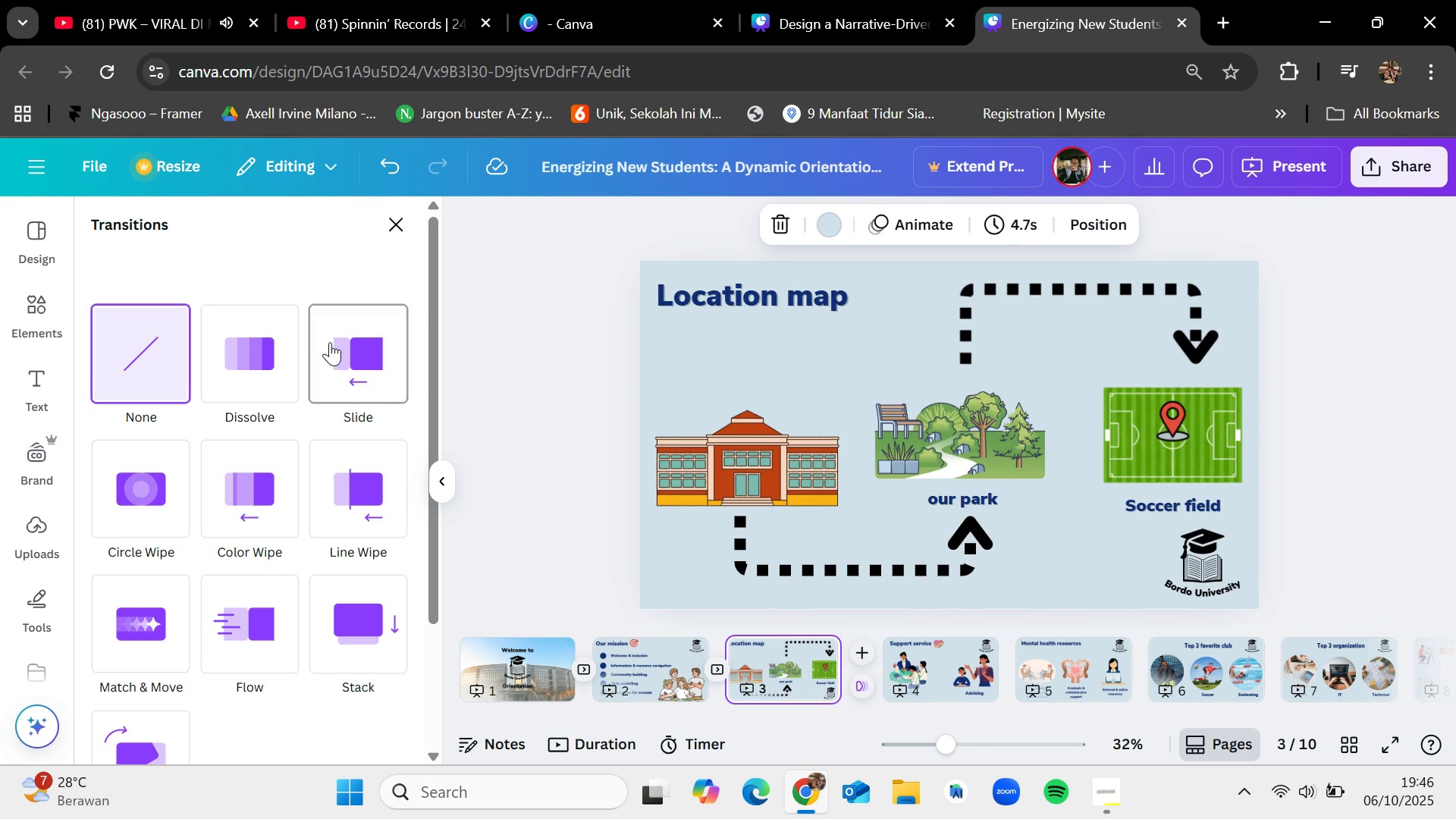 
left_click([343, 349])
 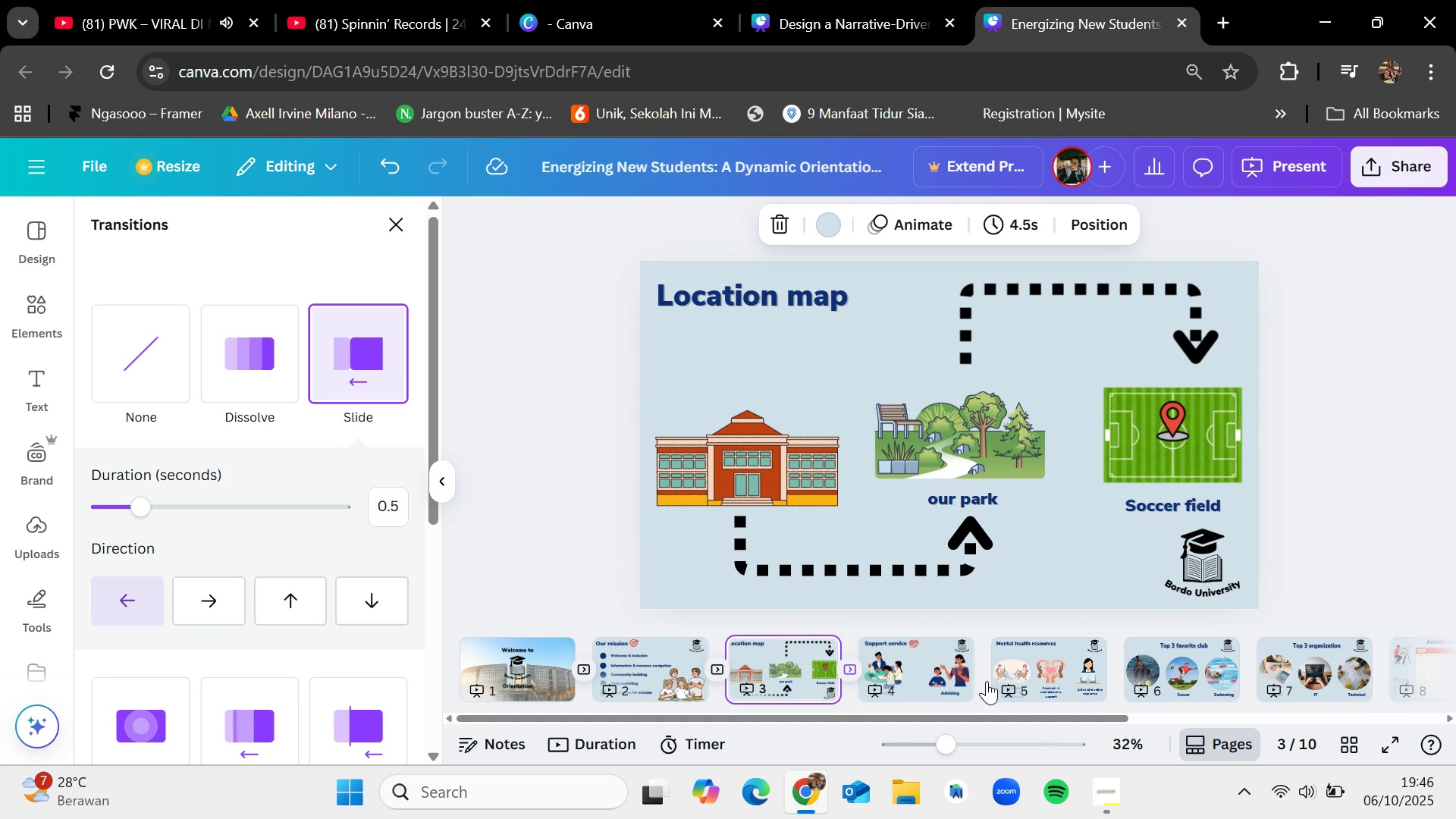 
left_click([991, 691])
 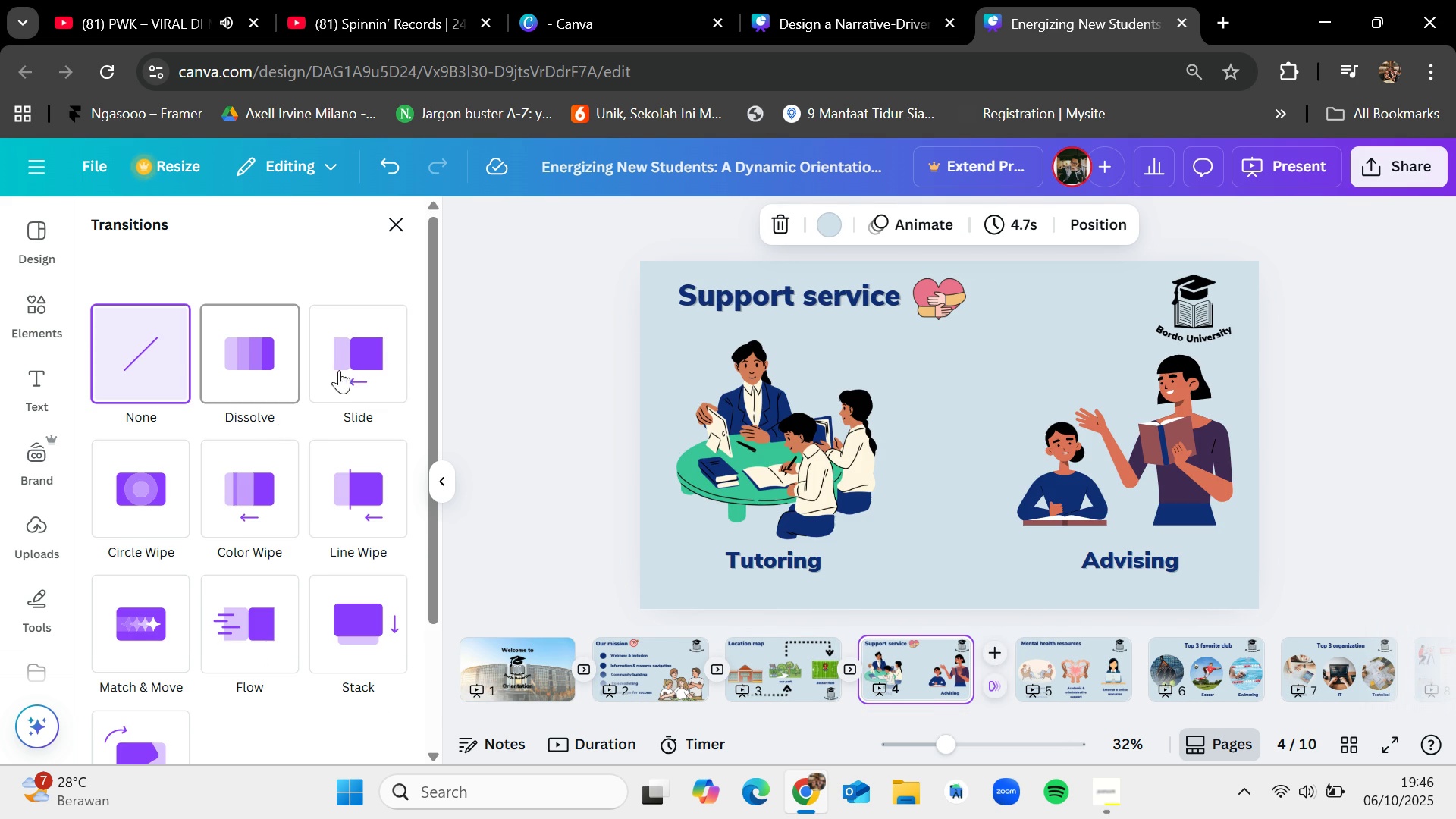 
left_click([379, 359])
 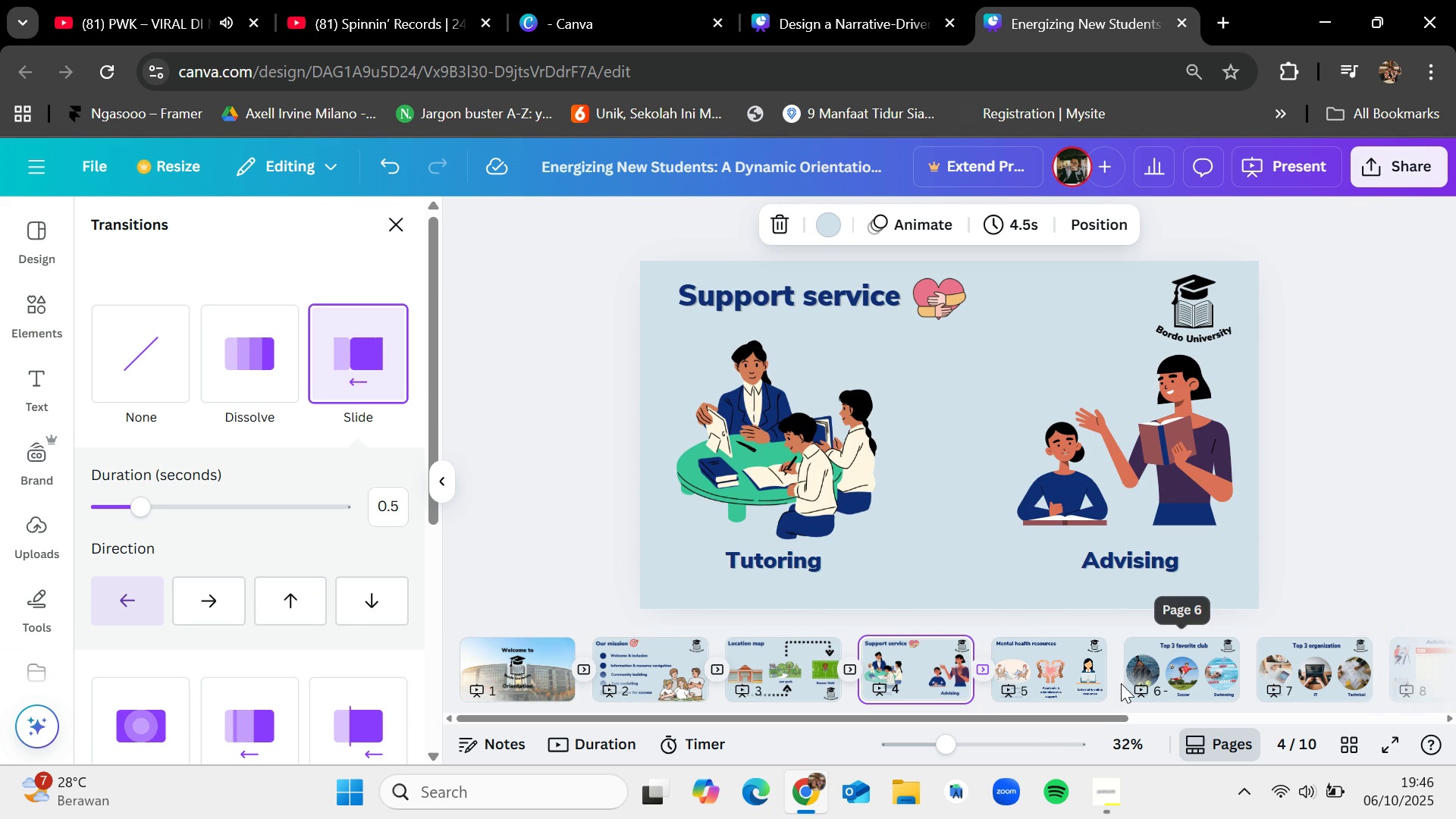 
left_click([1119, 682])